 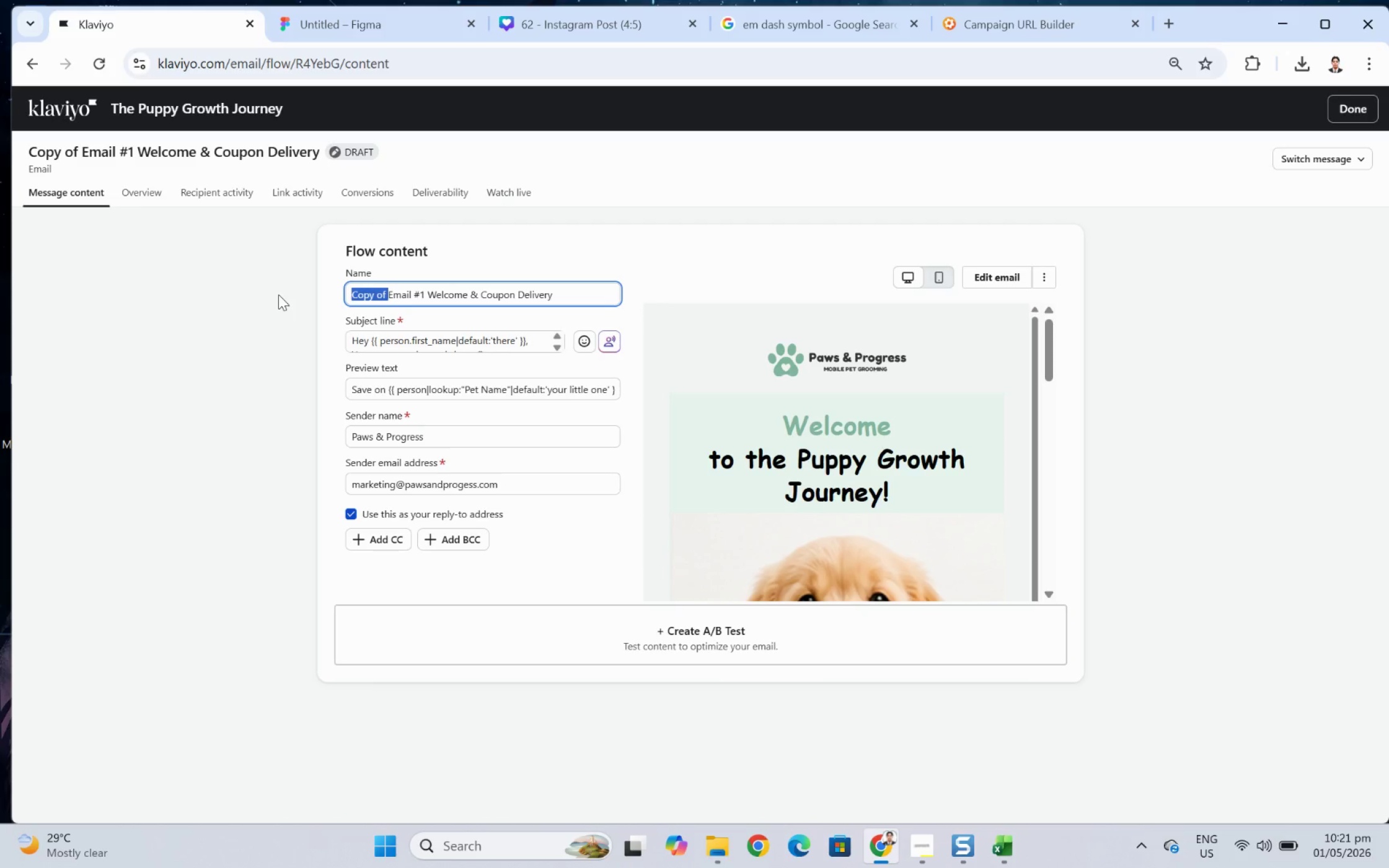 
key(Backspace)
 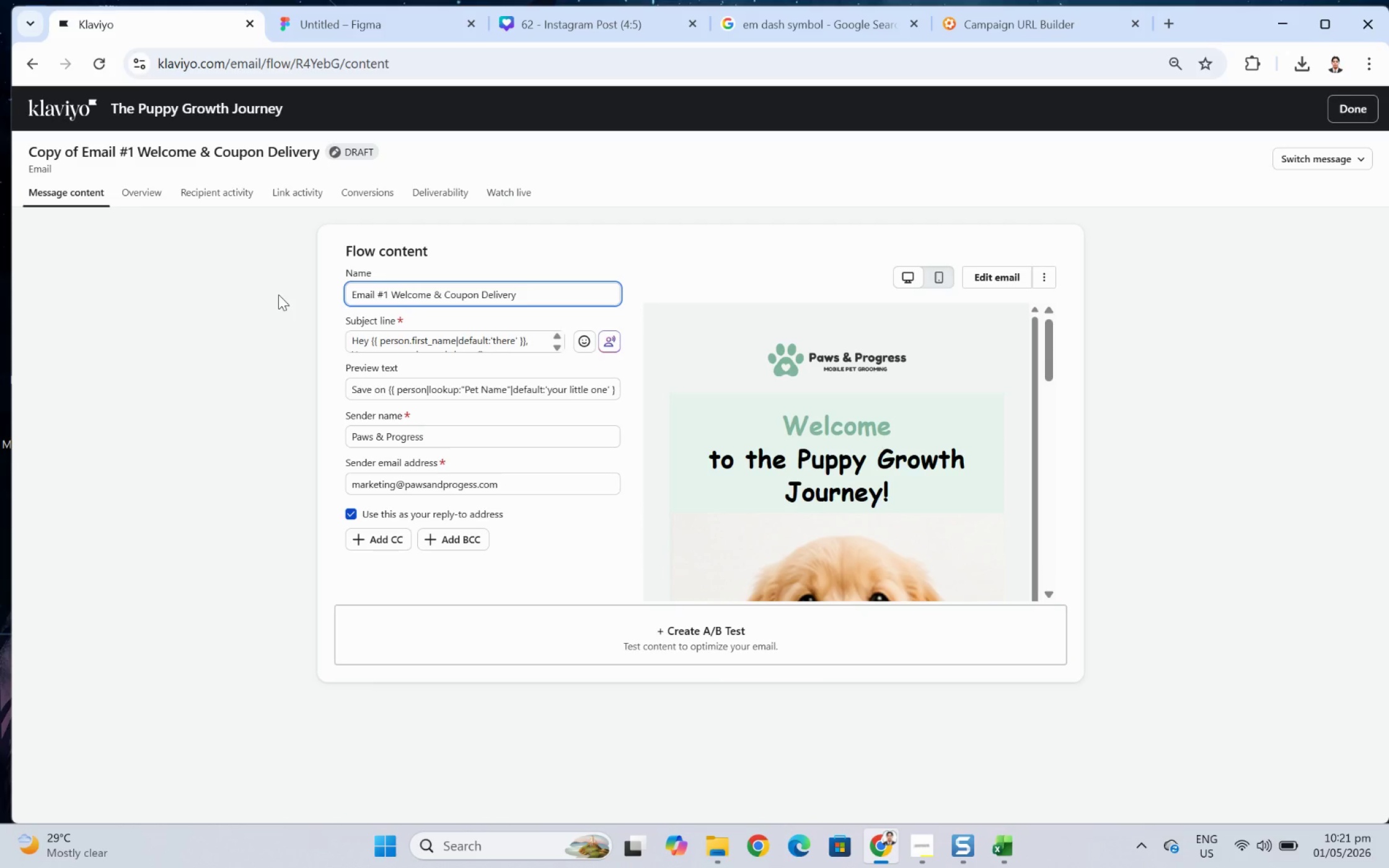 
key(ArrowRight)
 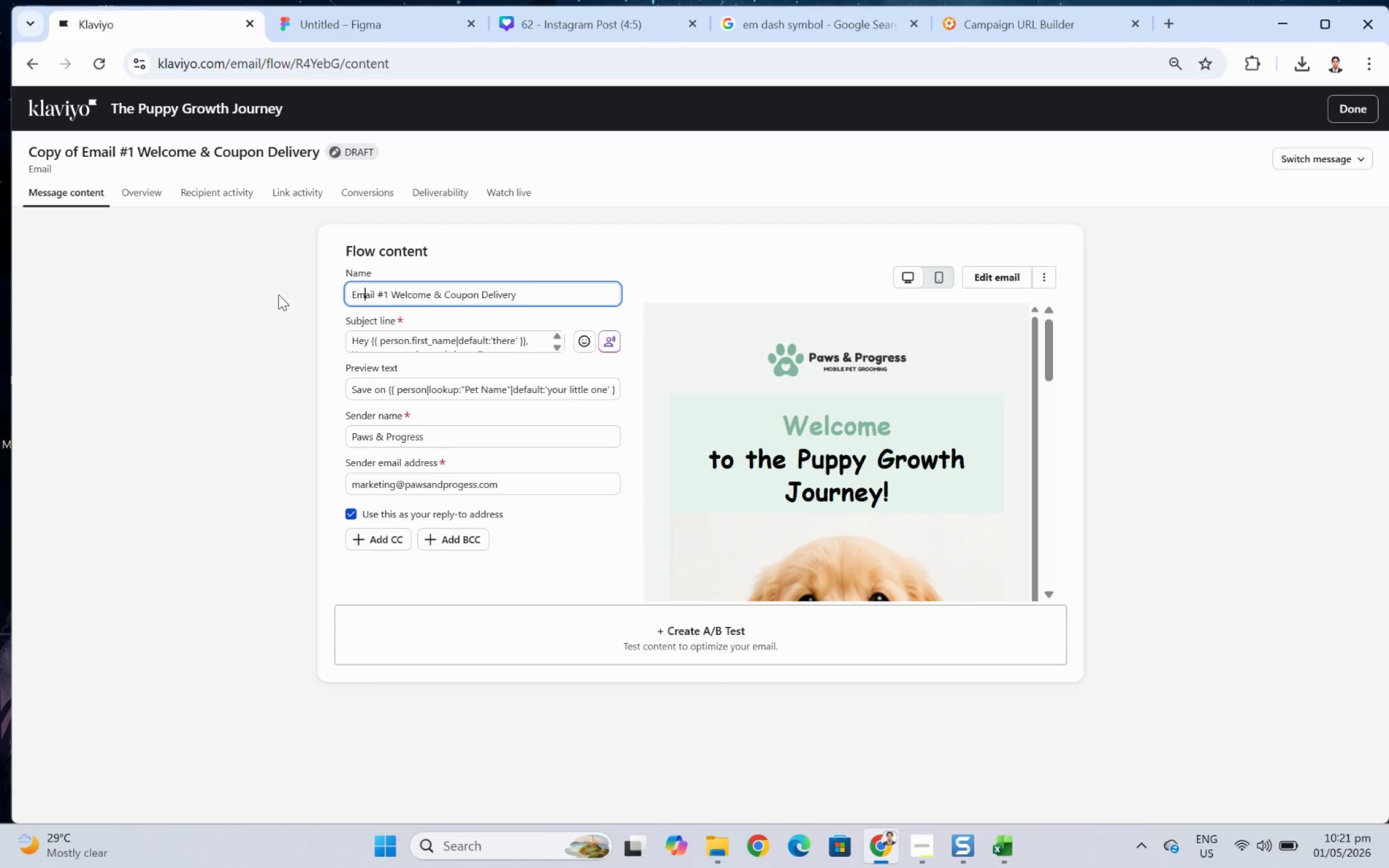 
key(ArrowRight)
 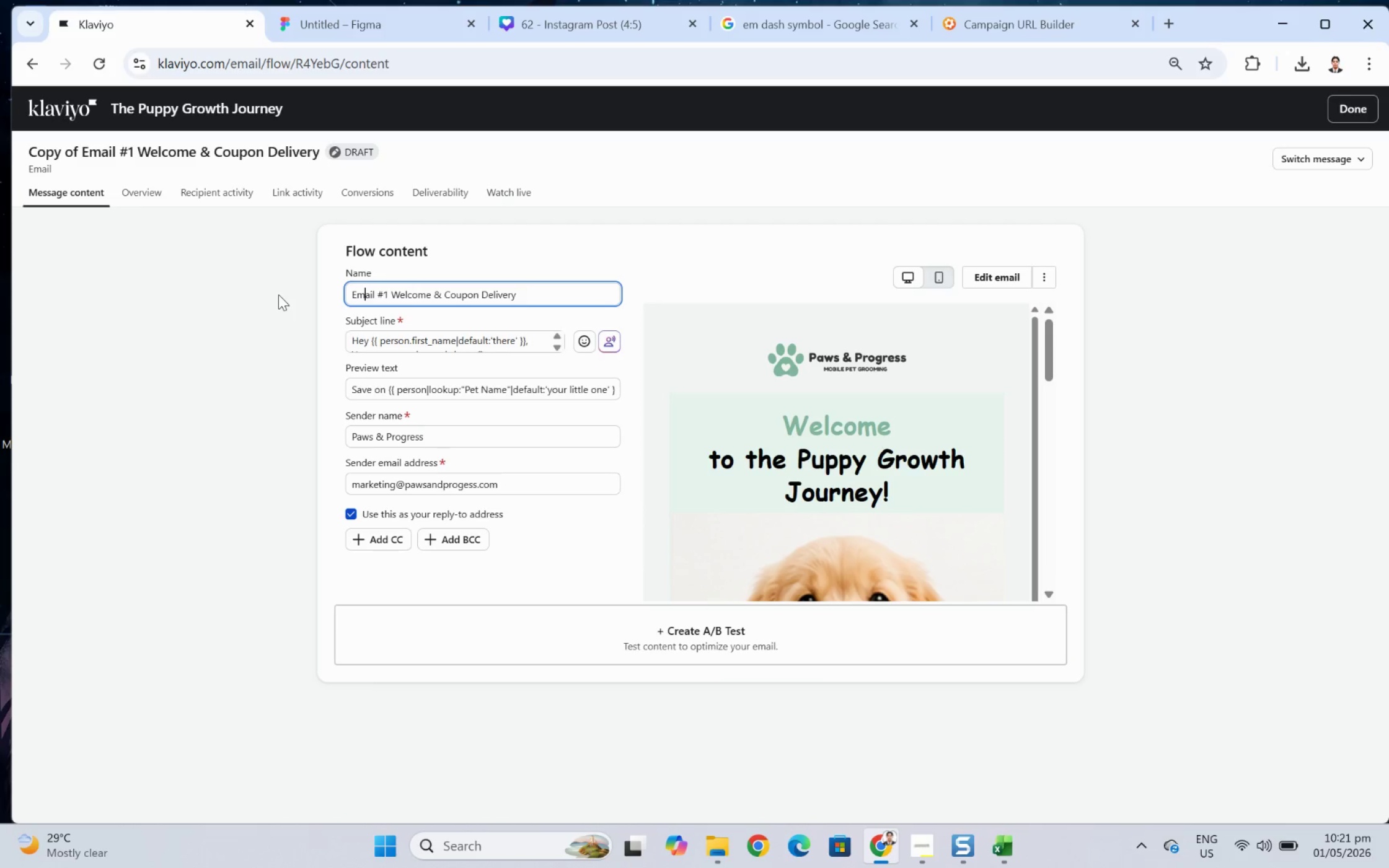 
key(ArrowRight)
 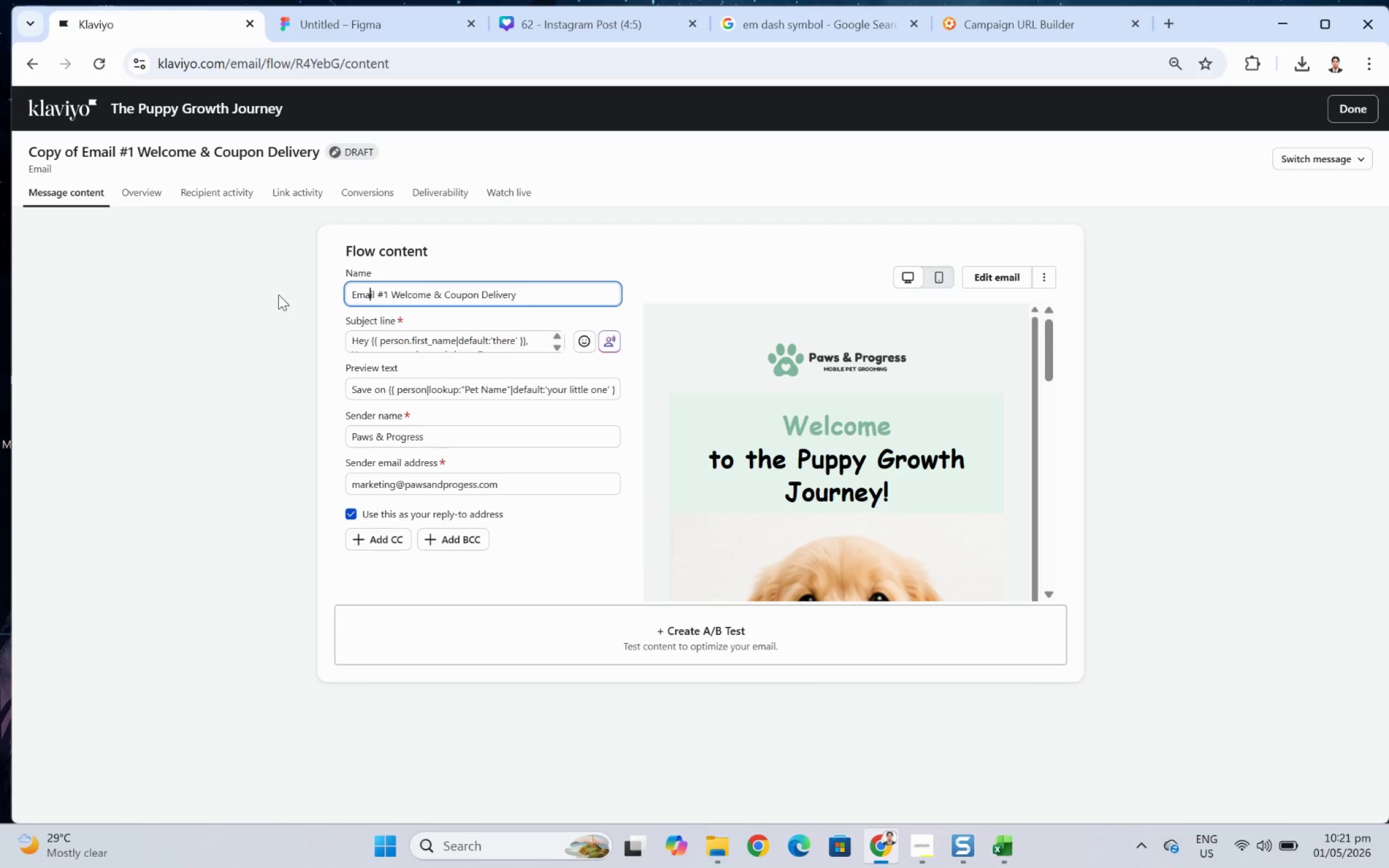 
key(ArrowRight)
 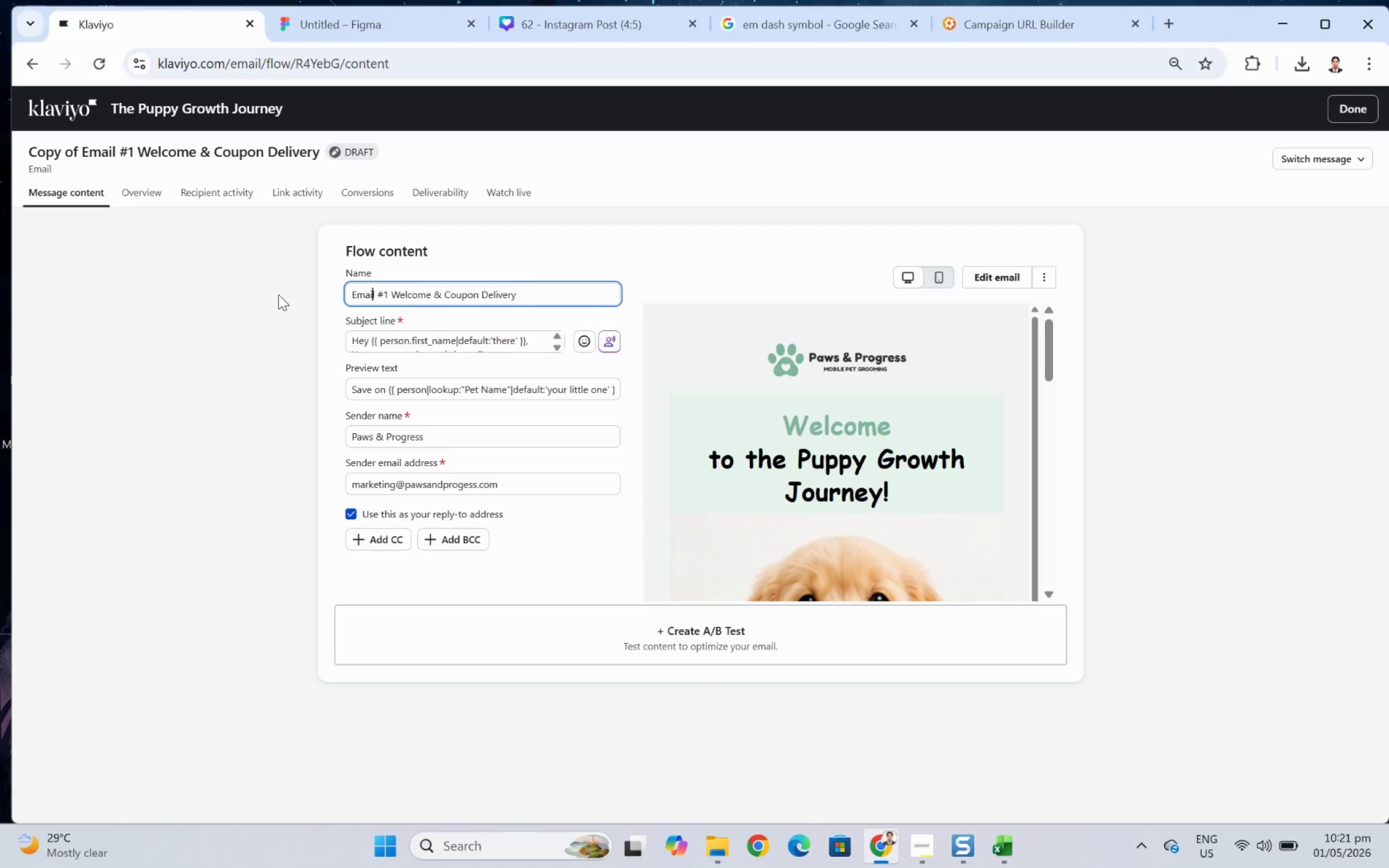 
key(ArrowRight)
 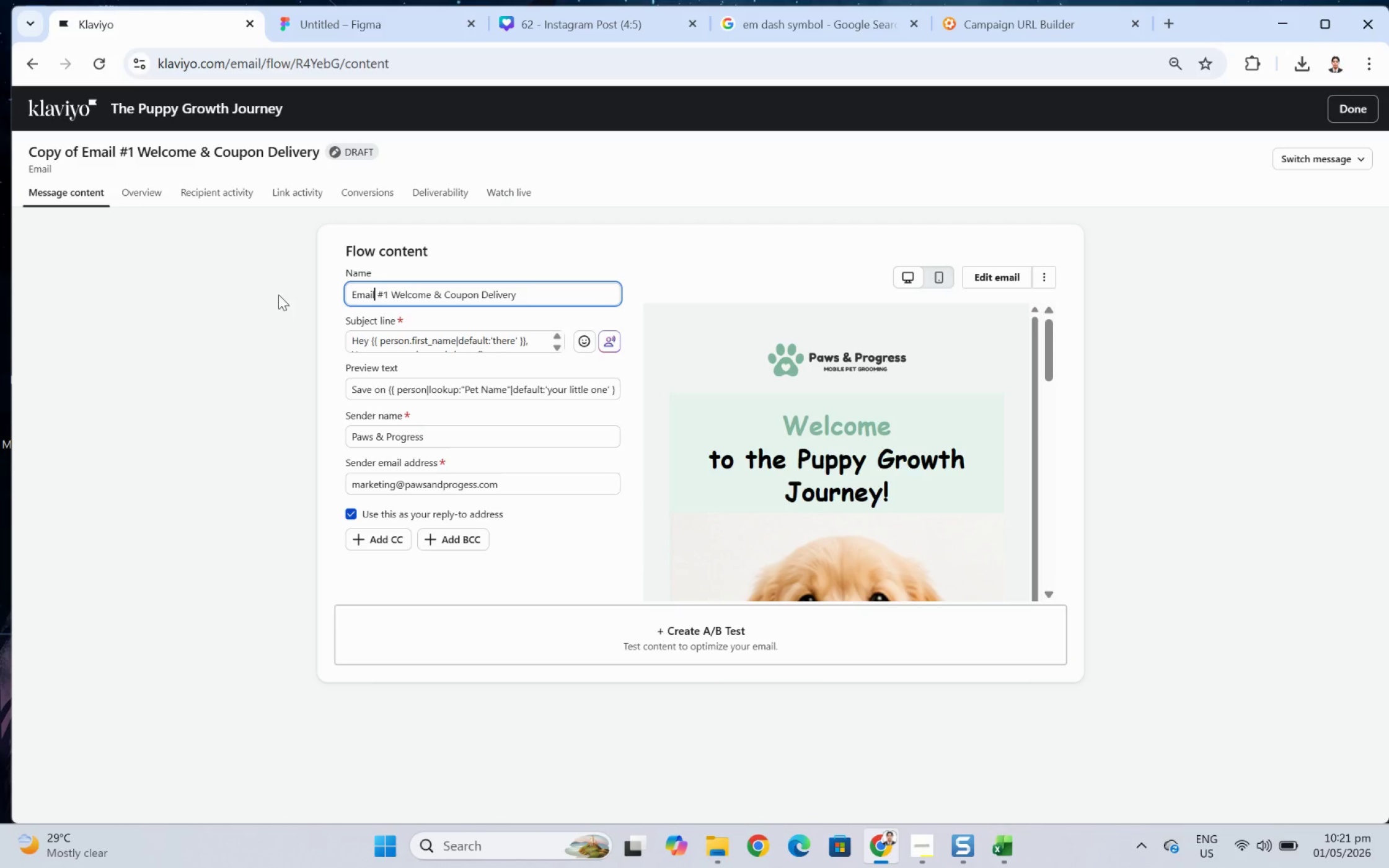 
key(ArrowRight)
 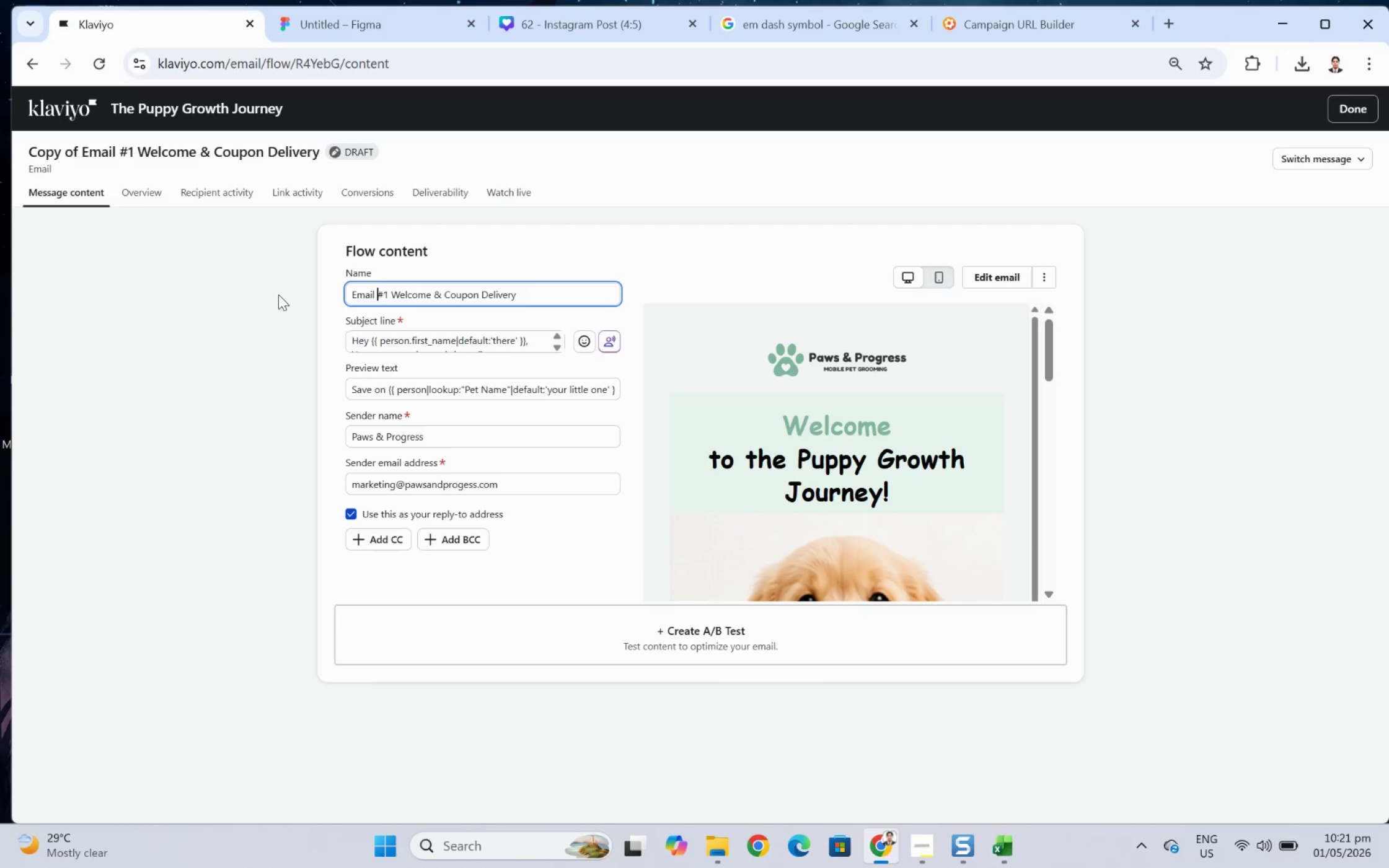 
key(ArrowRight)
 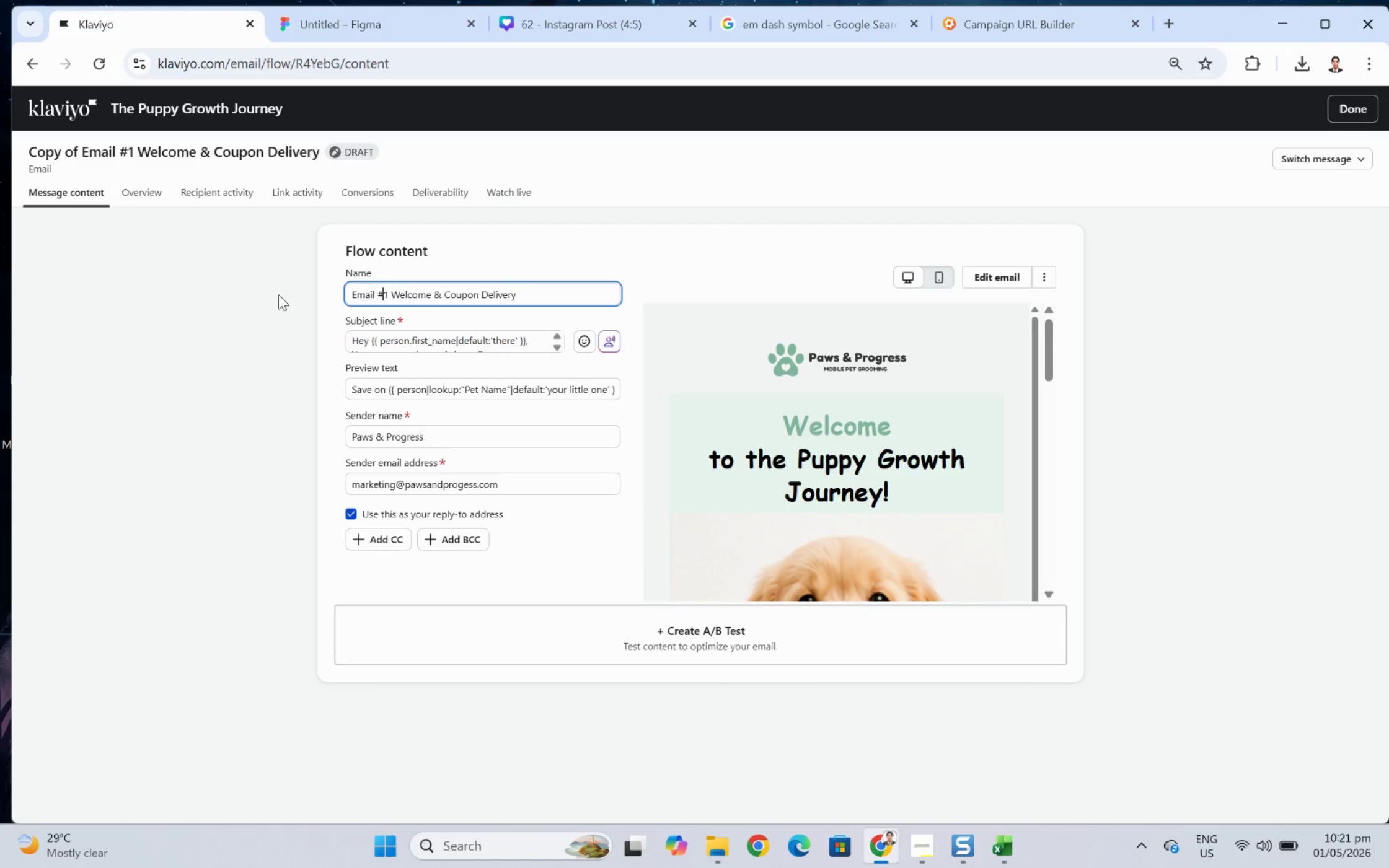 
key(ArrowRight)
 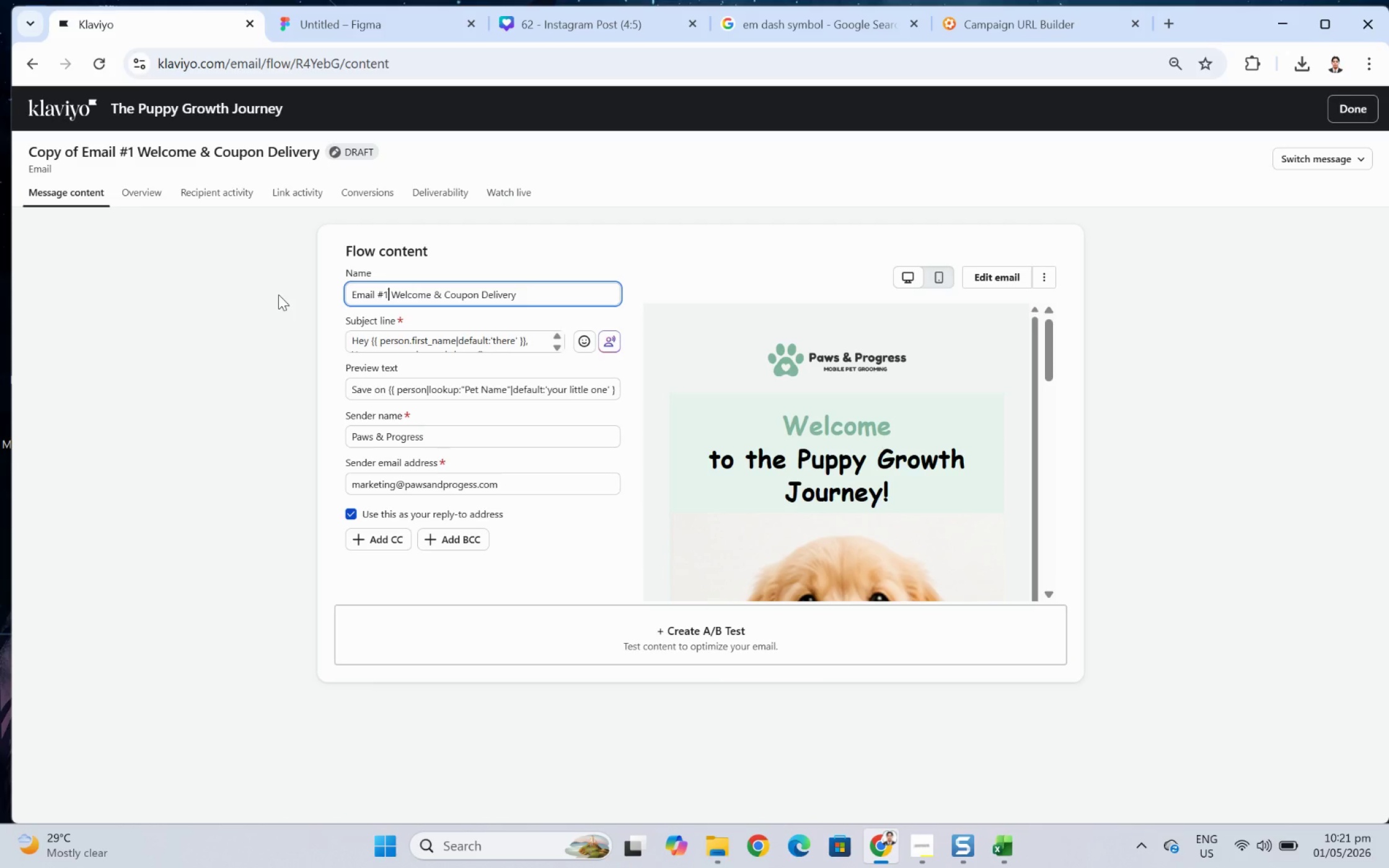 
key(Backspace)
 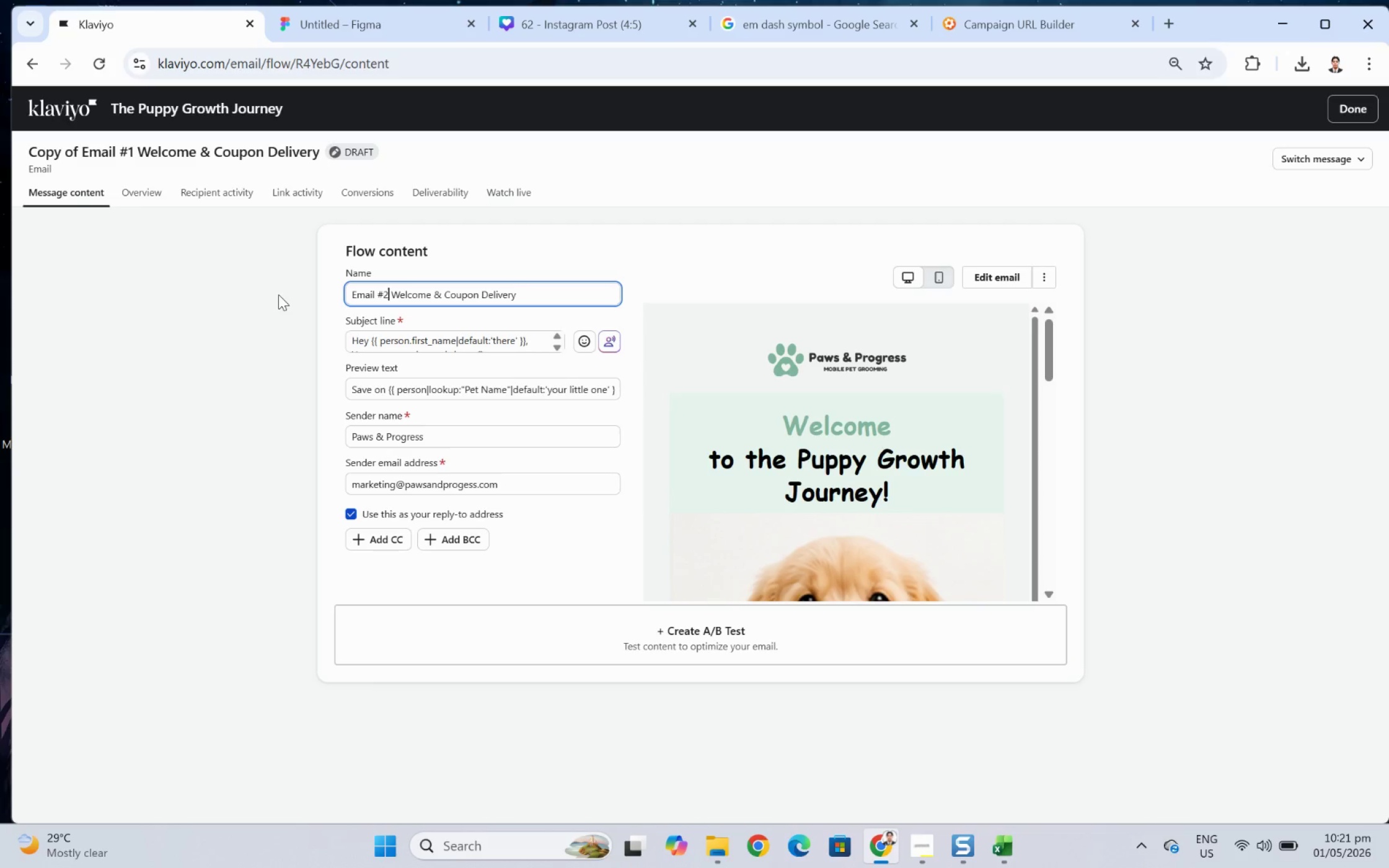 
key(2)
 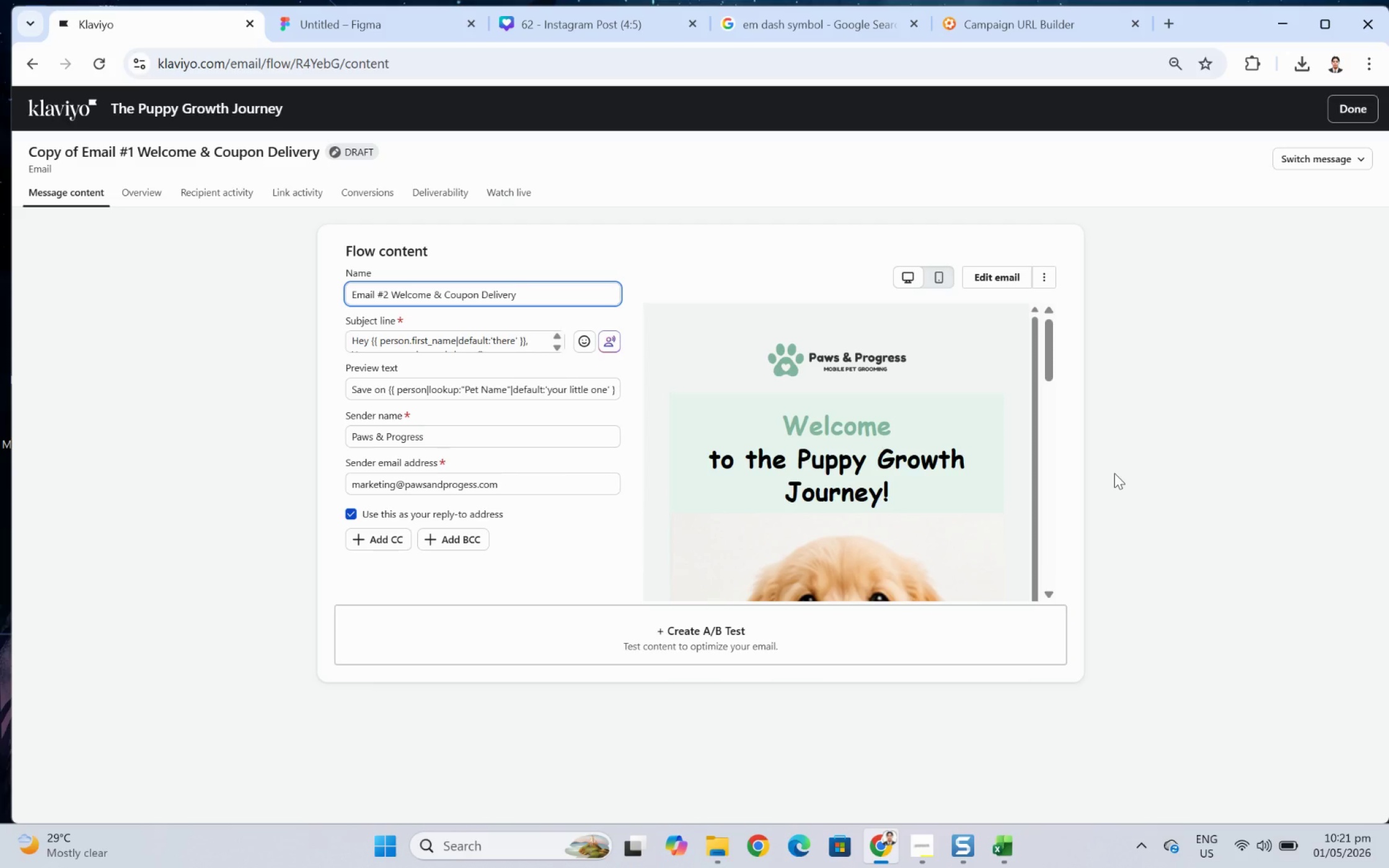 
wait(12.2)
 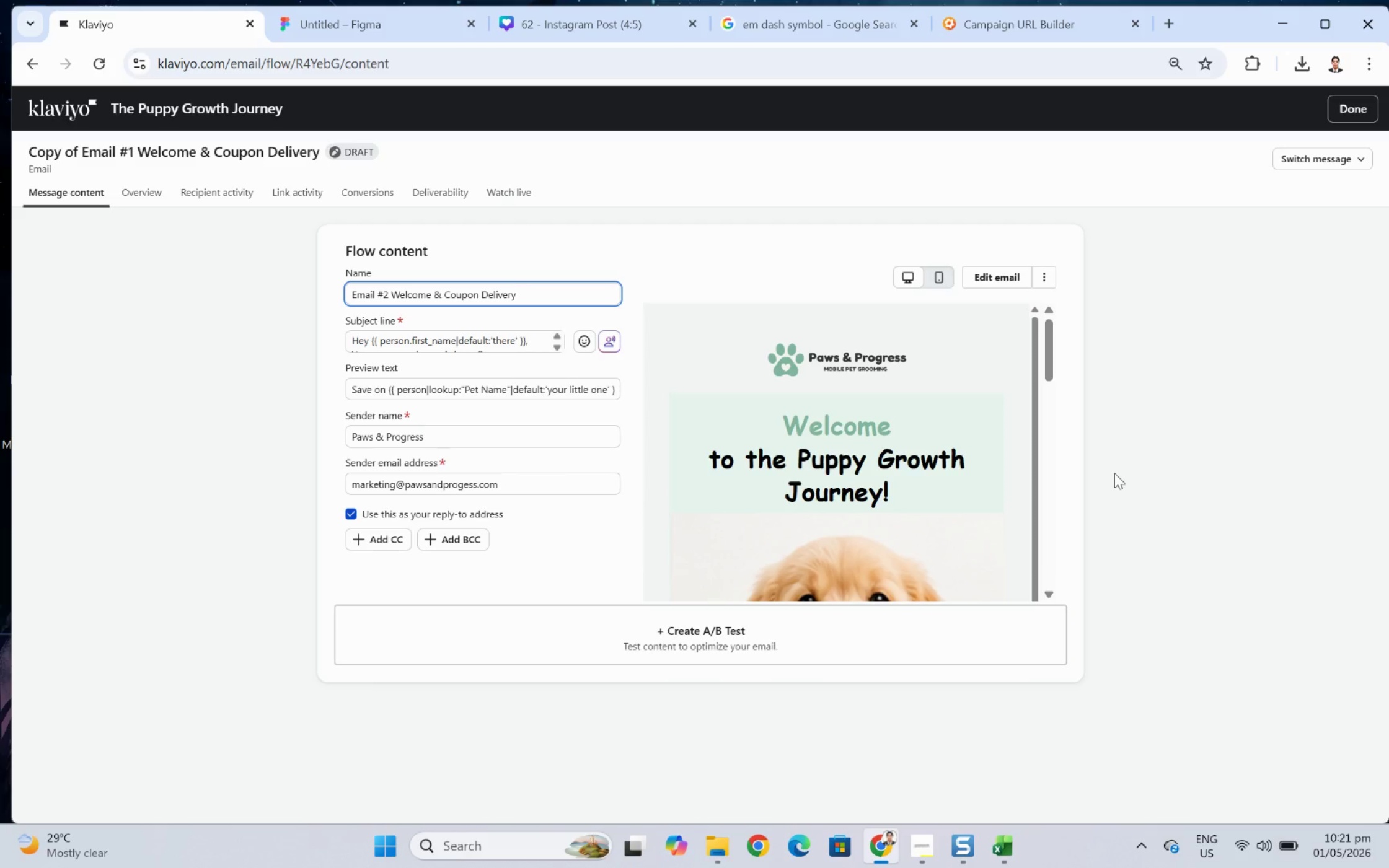 
left_click([911, 840])